 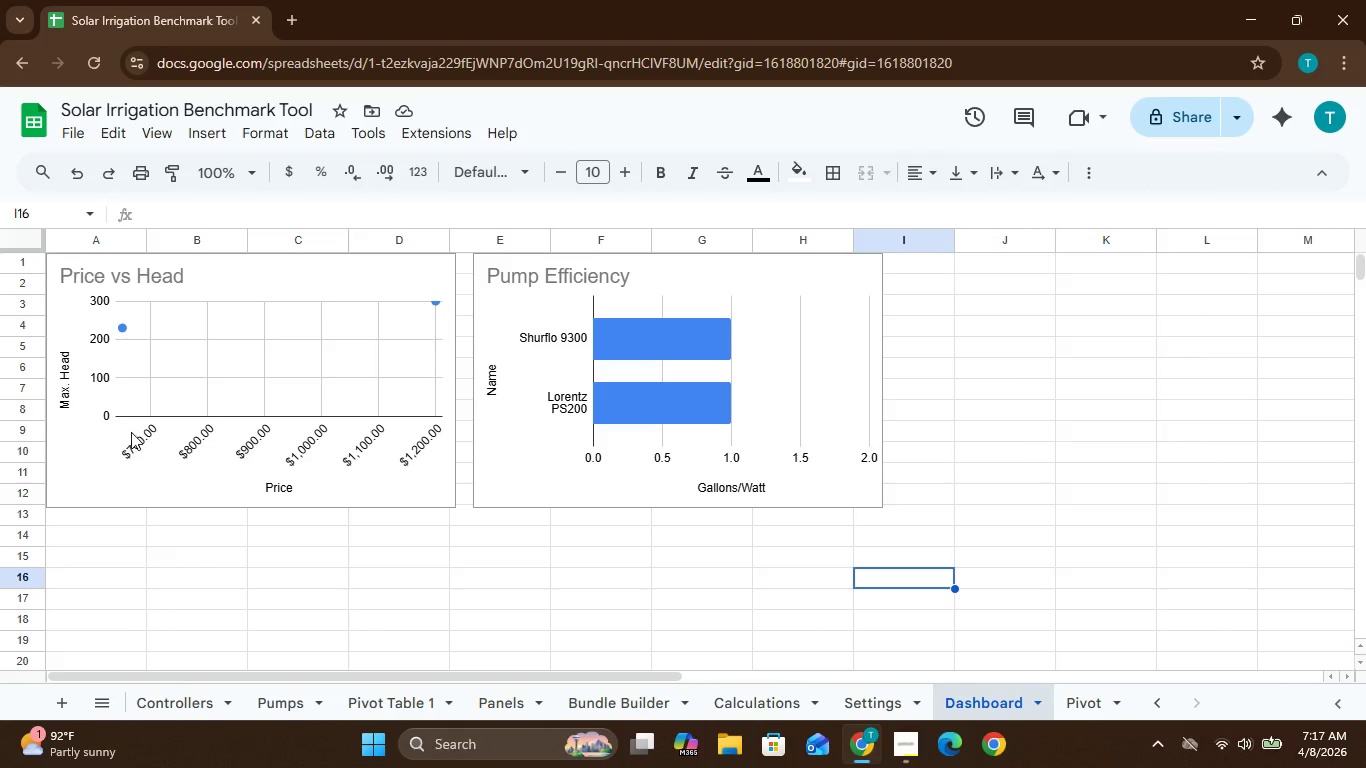 
left_click([110, 566])
 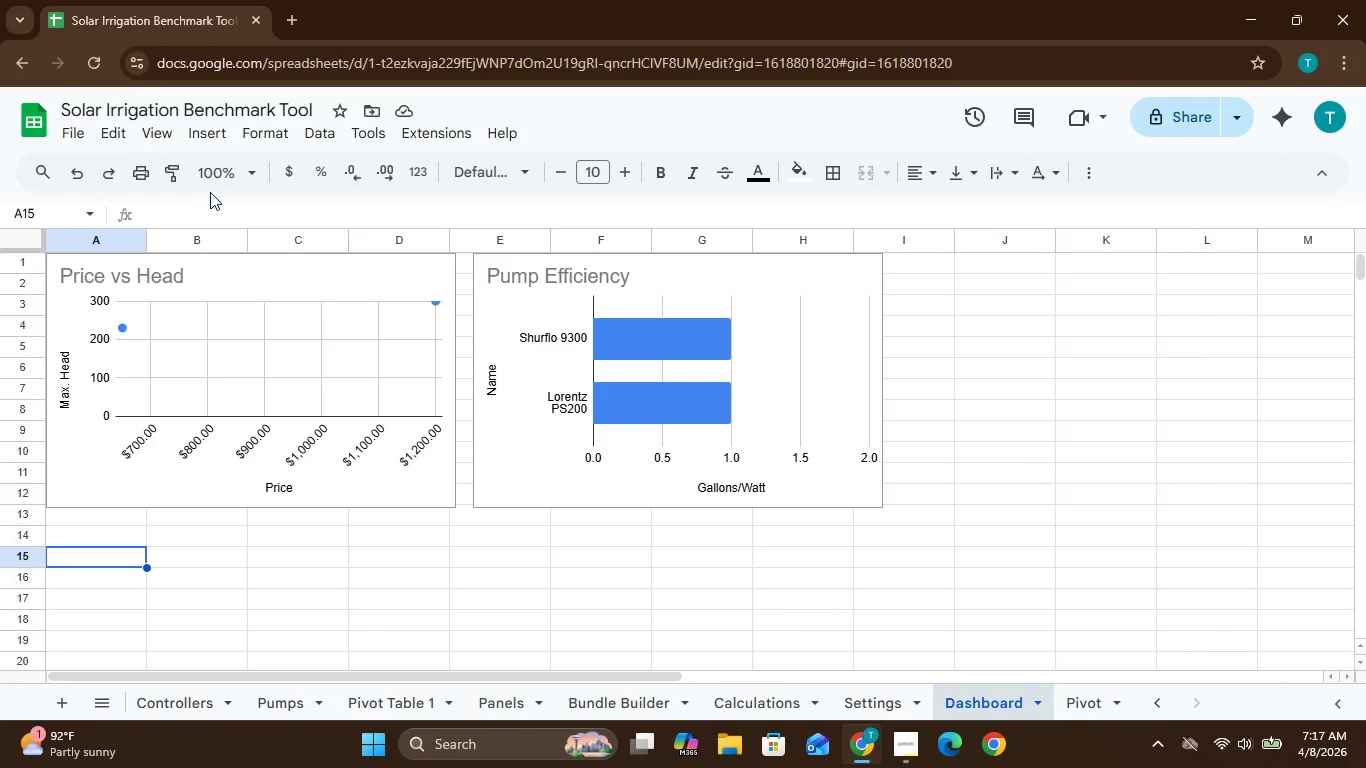 
wait(48.12)
 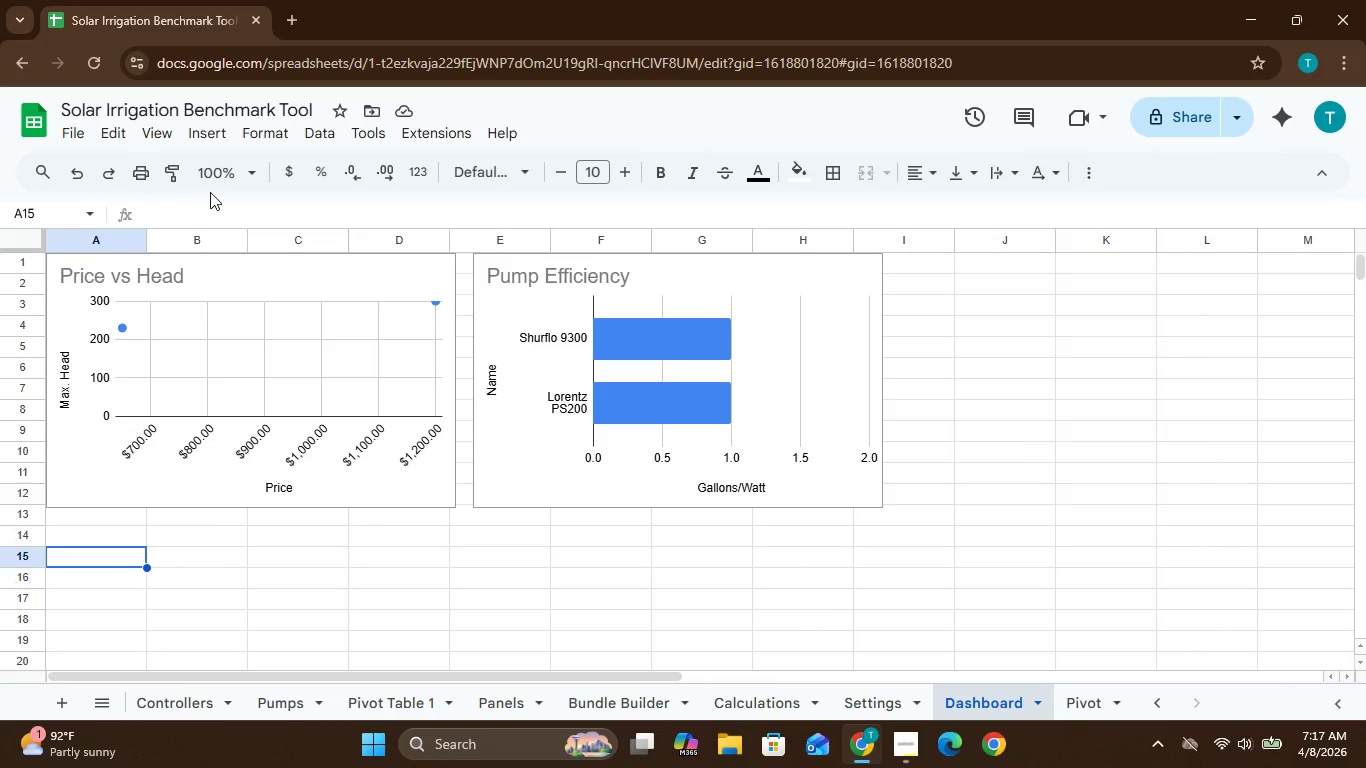 
left_click([279, 696])
 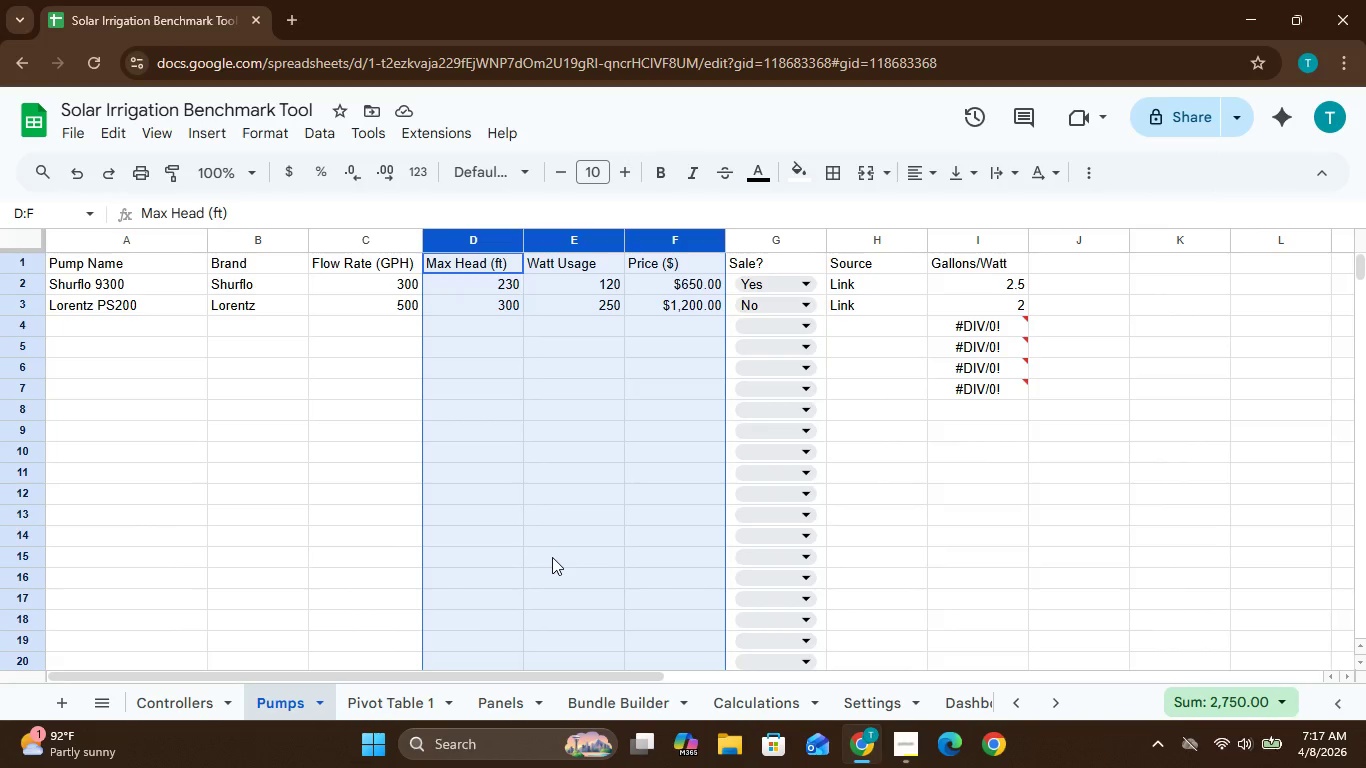 
left_click([552, 556])
 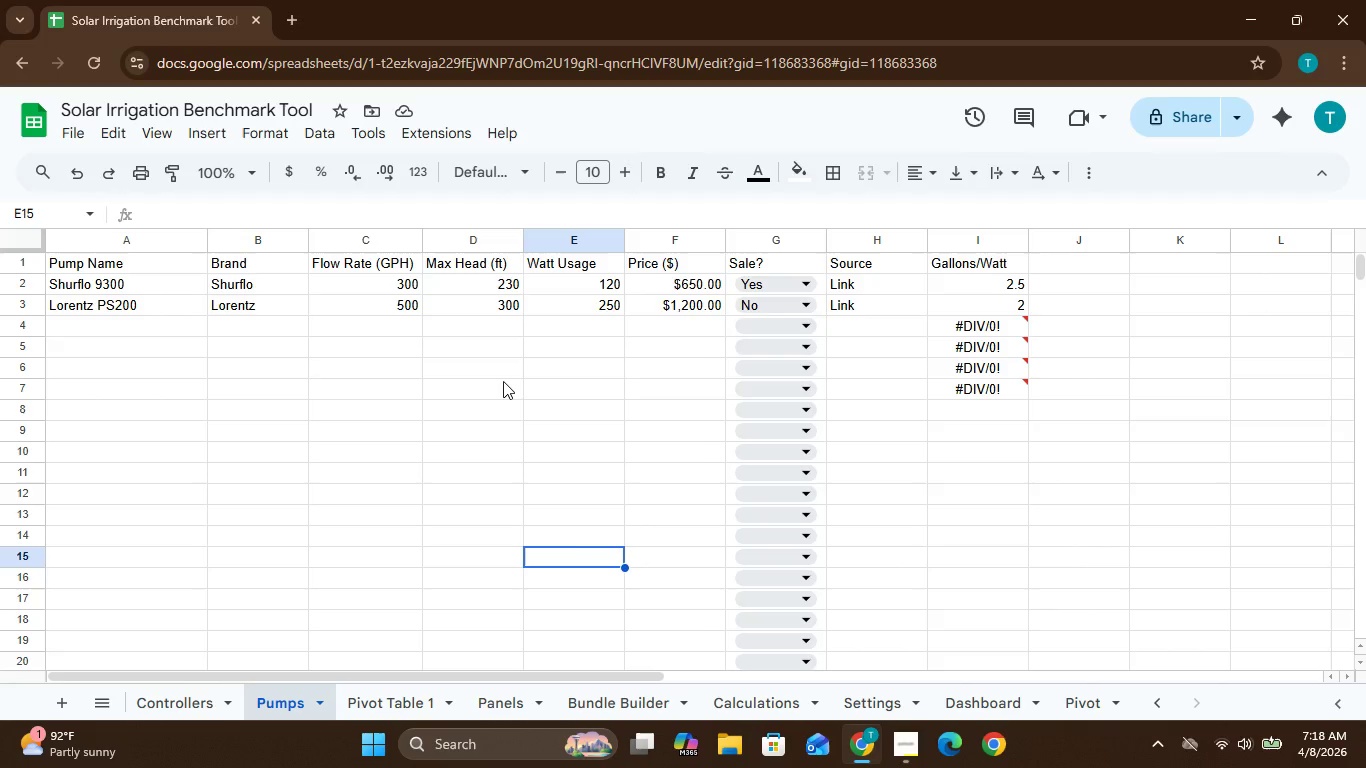 
wait(26.81)
 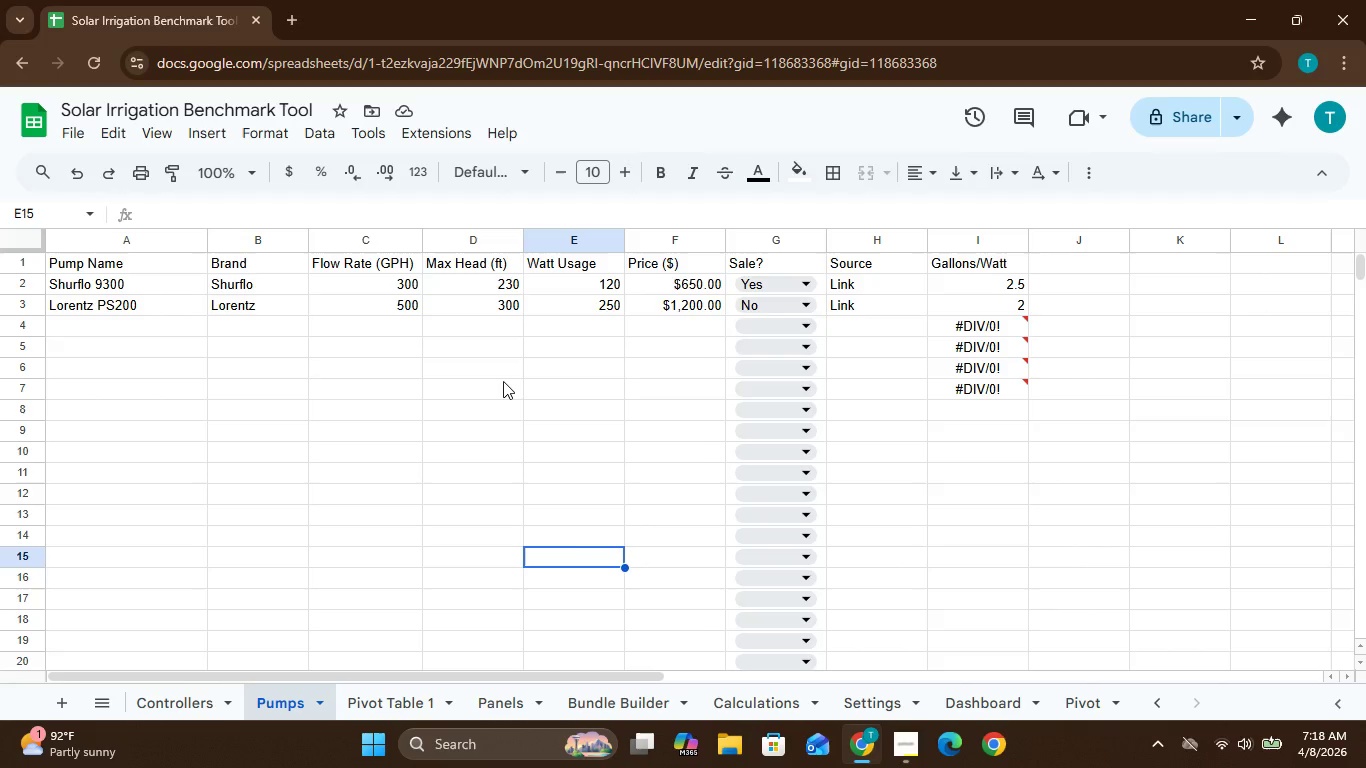 
left_click([975, 711])
 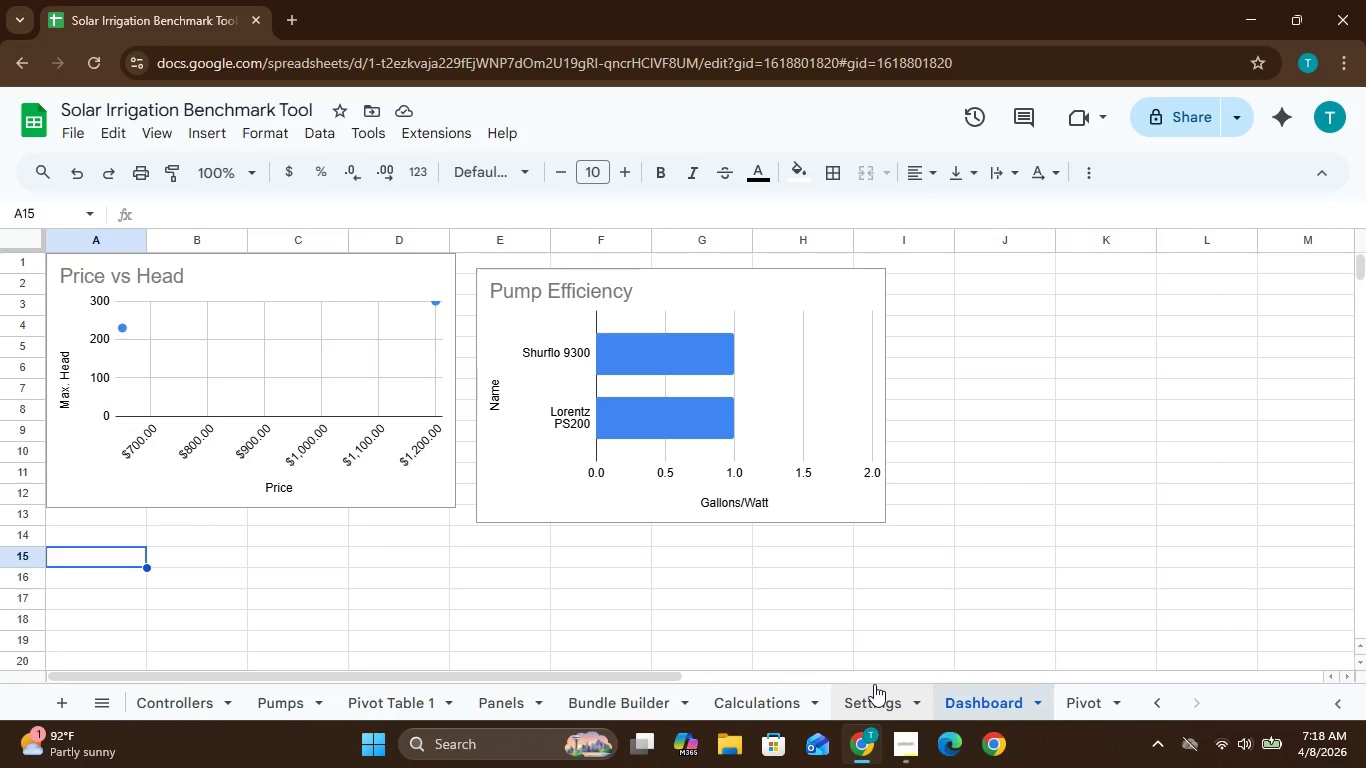 
wait(13.08)
 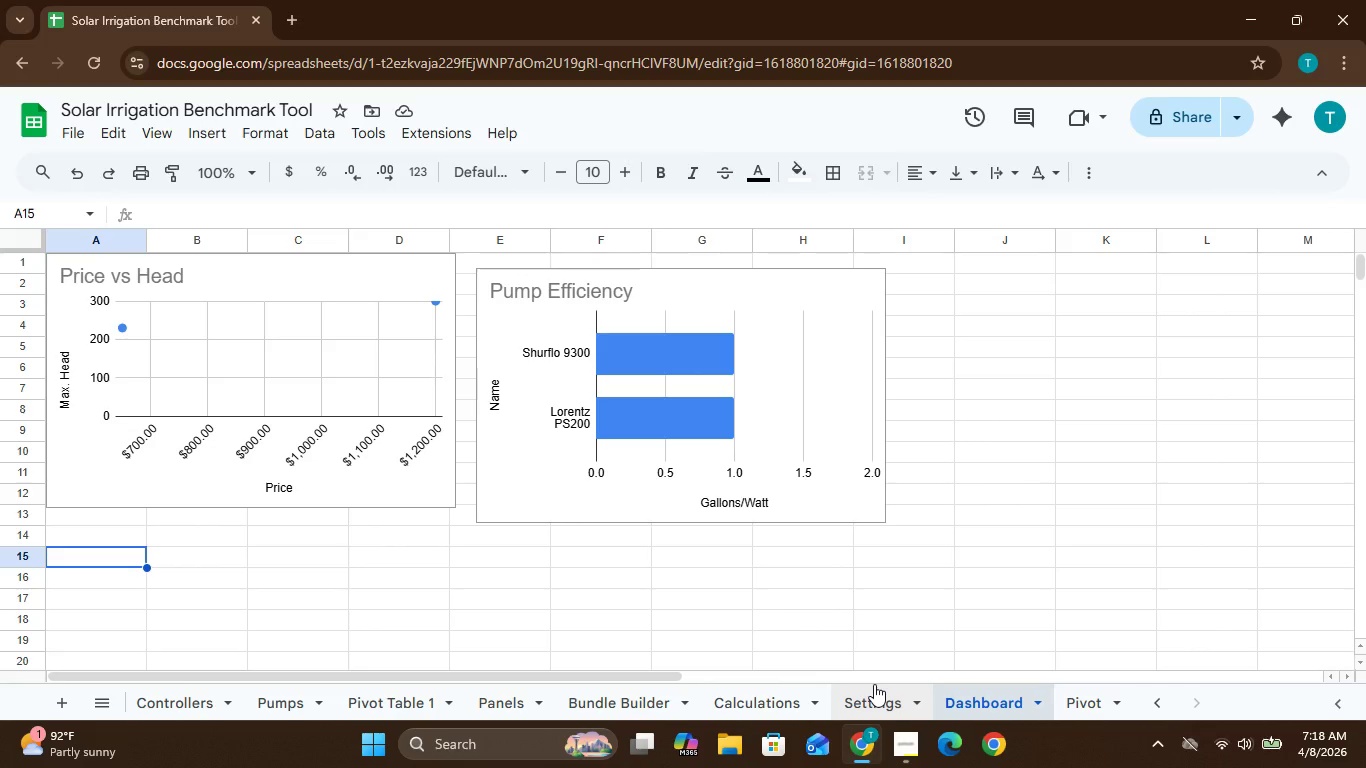 
left_click([448, 489])
 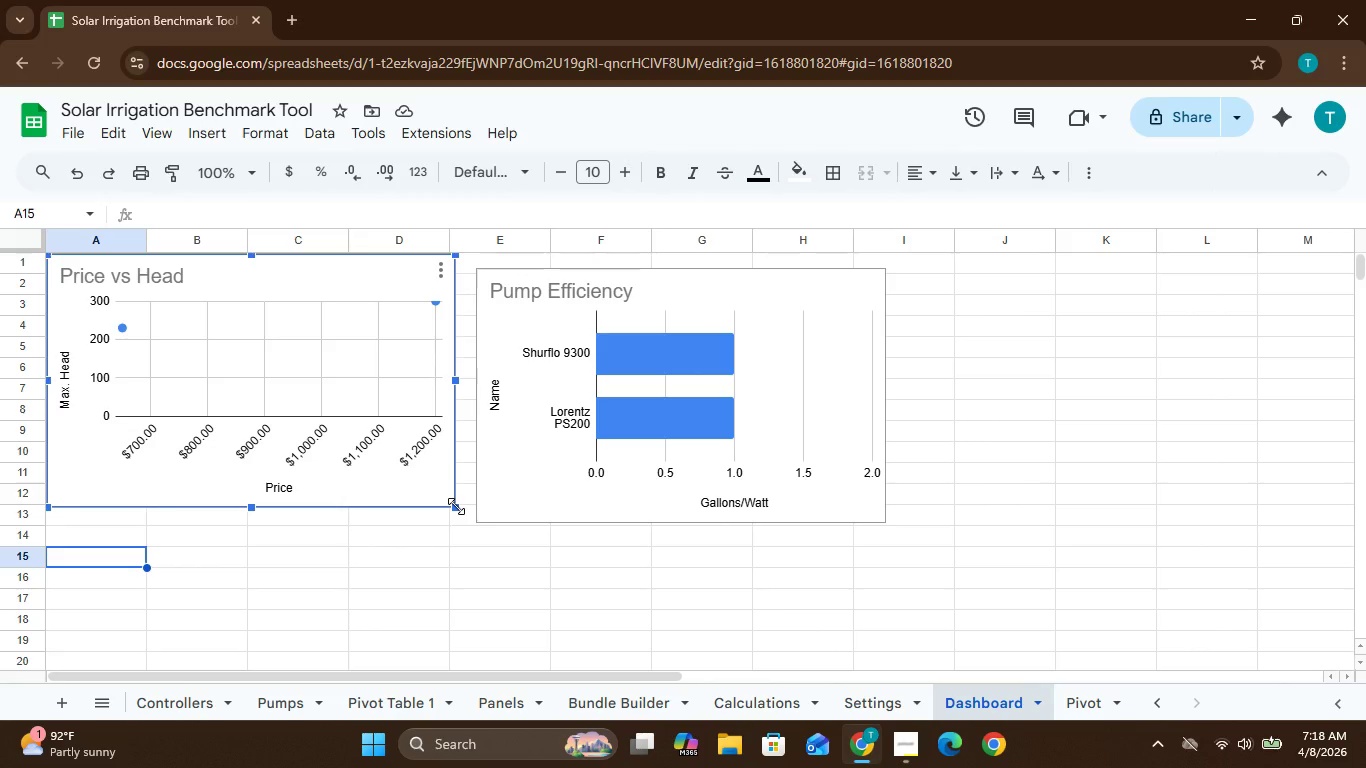 
left_click_drag(start_coordinate=[456, 506], to_coordinate=[345, 276])
 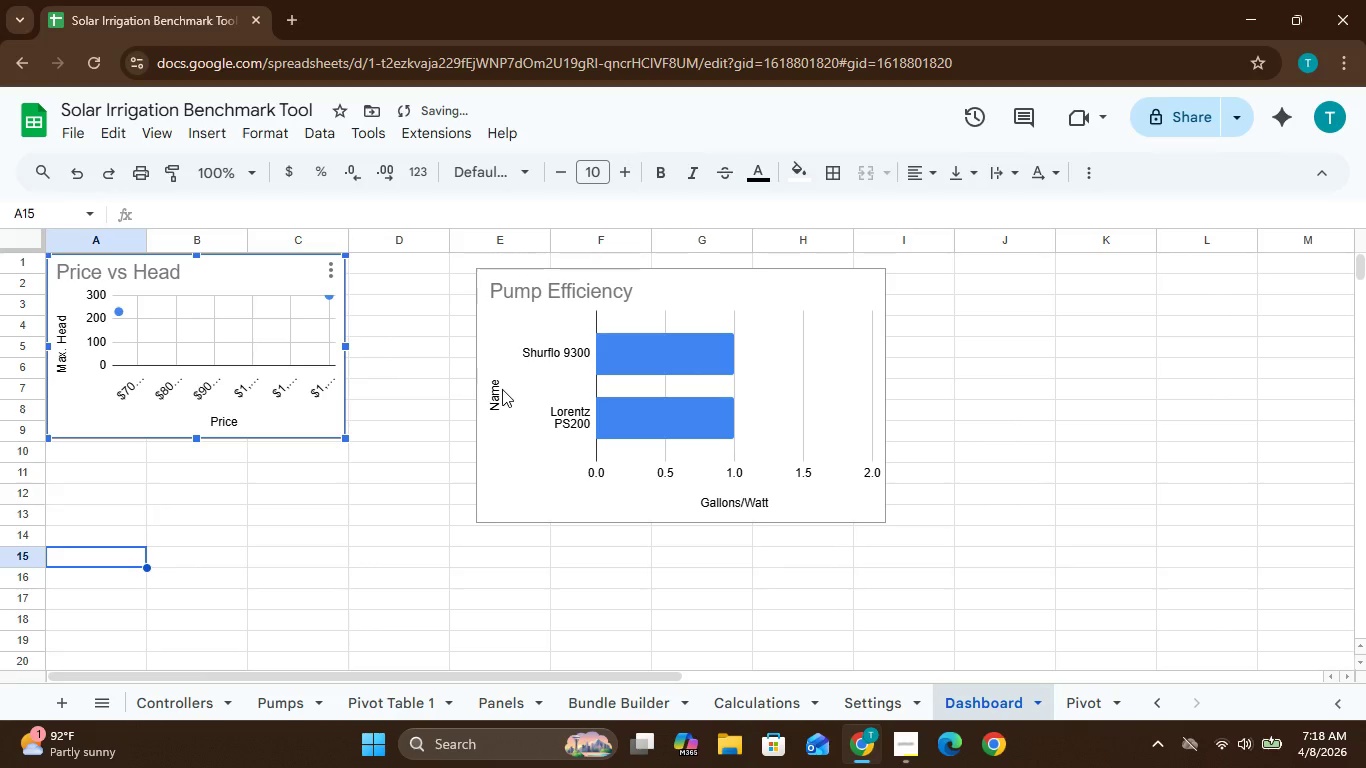 
left_click([502, 389])
 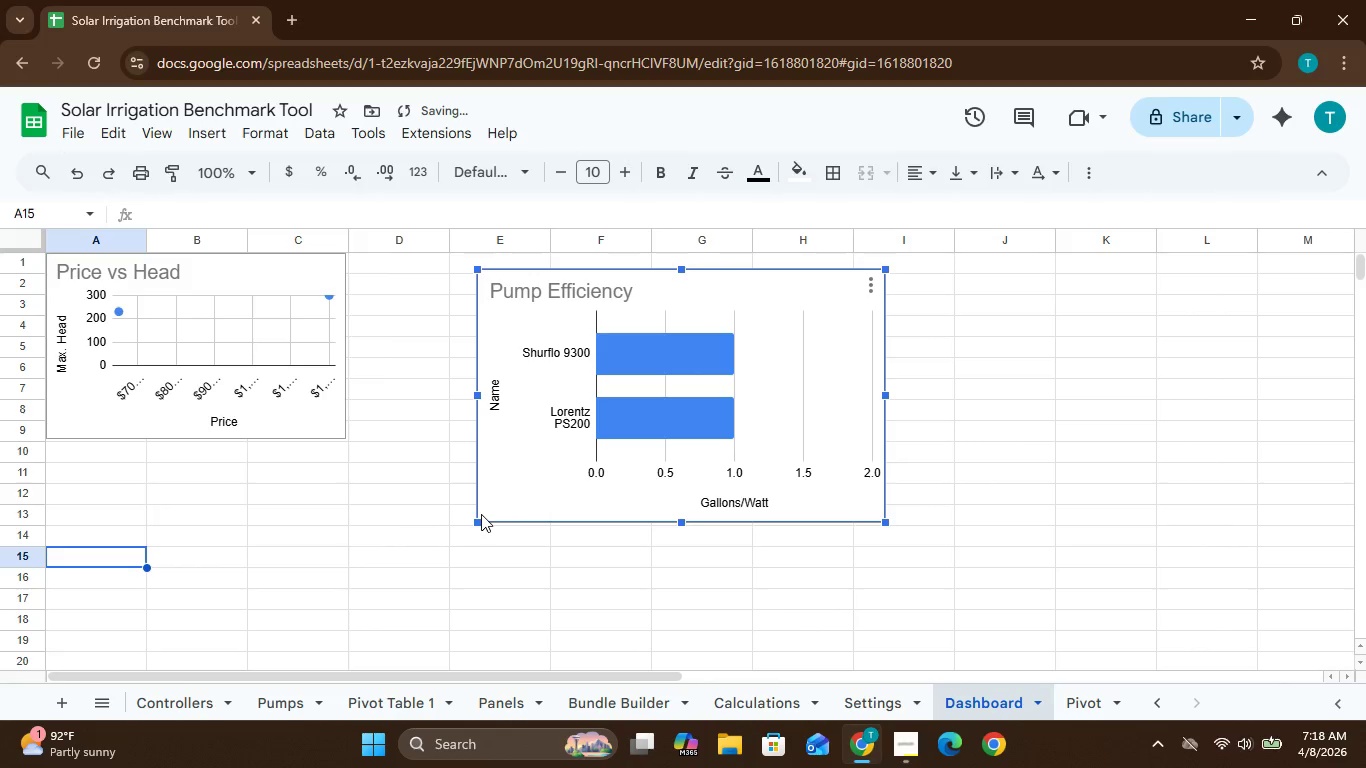 
left_click_drag(start_coordinate=[476, 520], to_coordinate=[559, 406])
 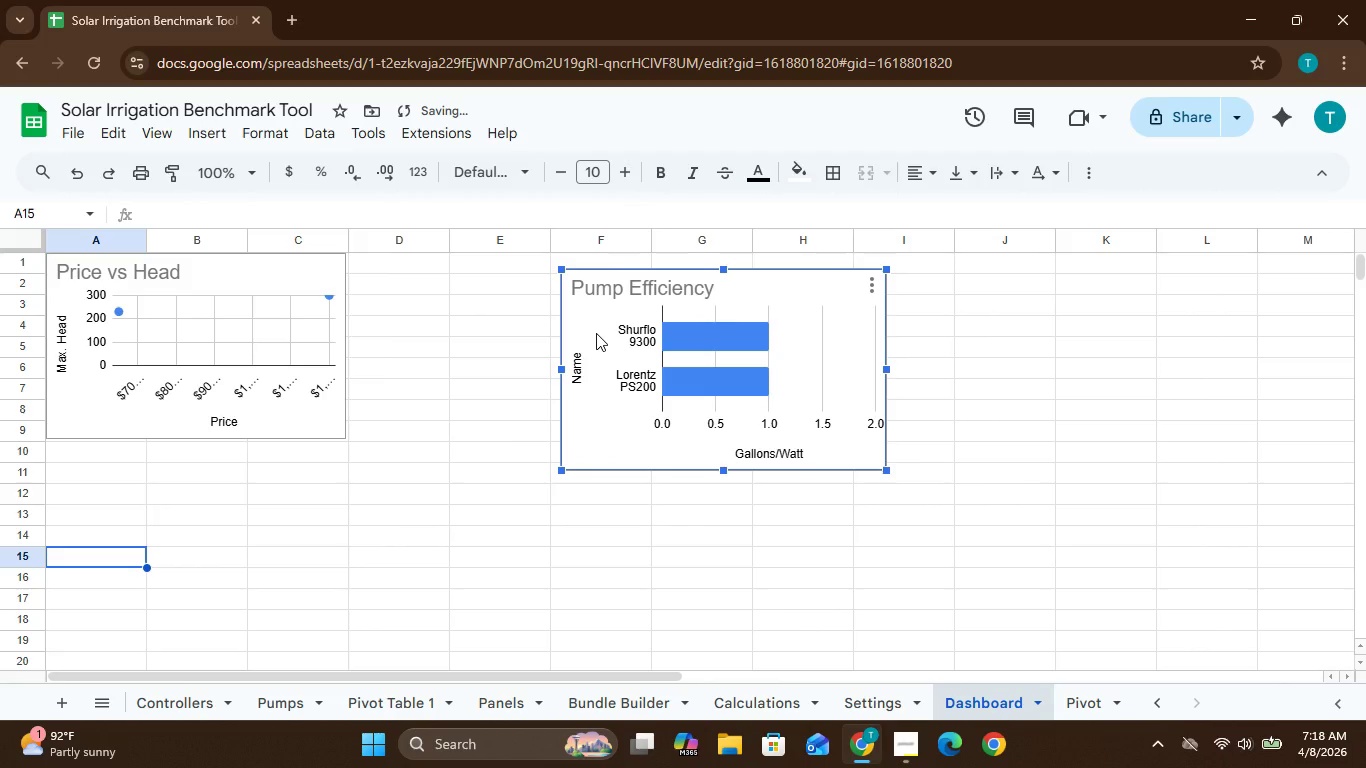 
left_click_drag(start_coordinate=[596, 333], to_coordinate=[398, 221])
 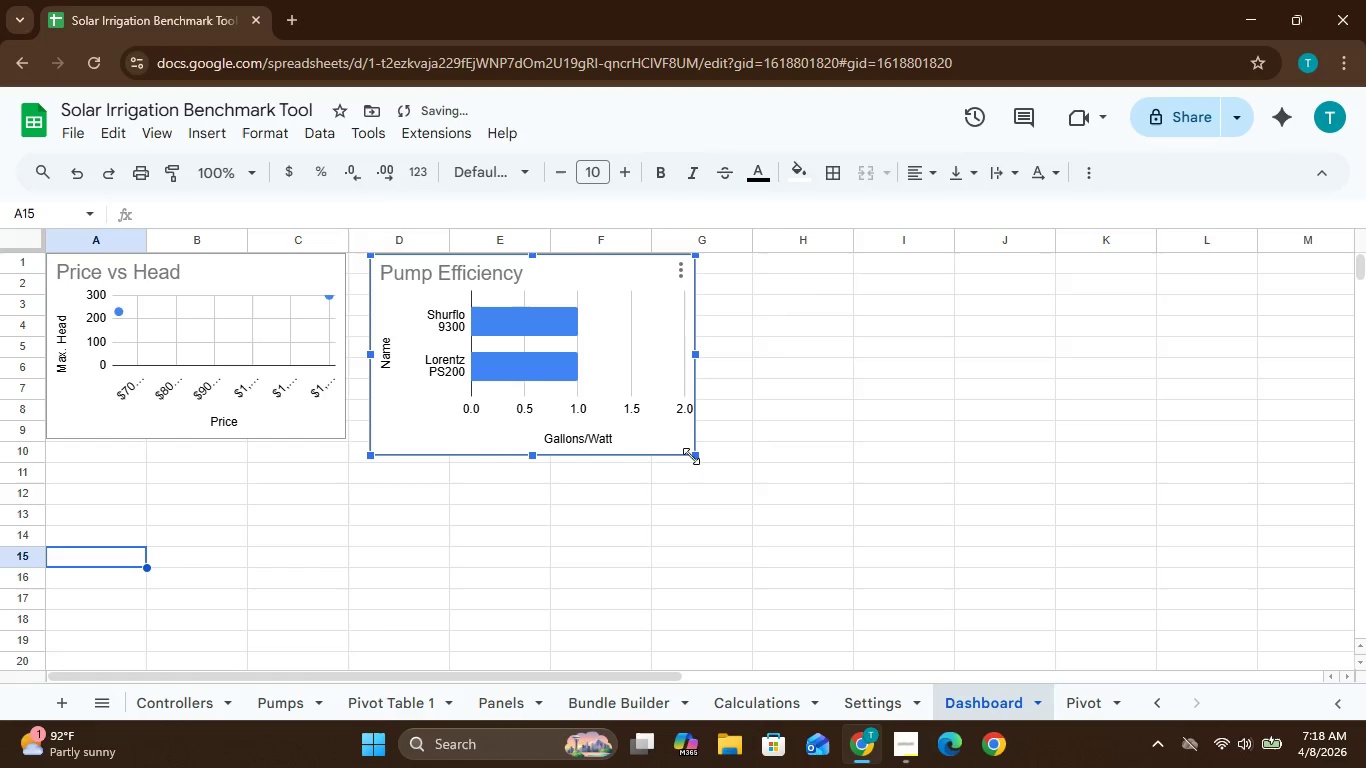 
left_click_drag(start_coordinate=[698, 455], to_coordinate=[679, 432])
 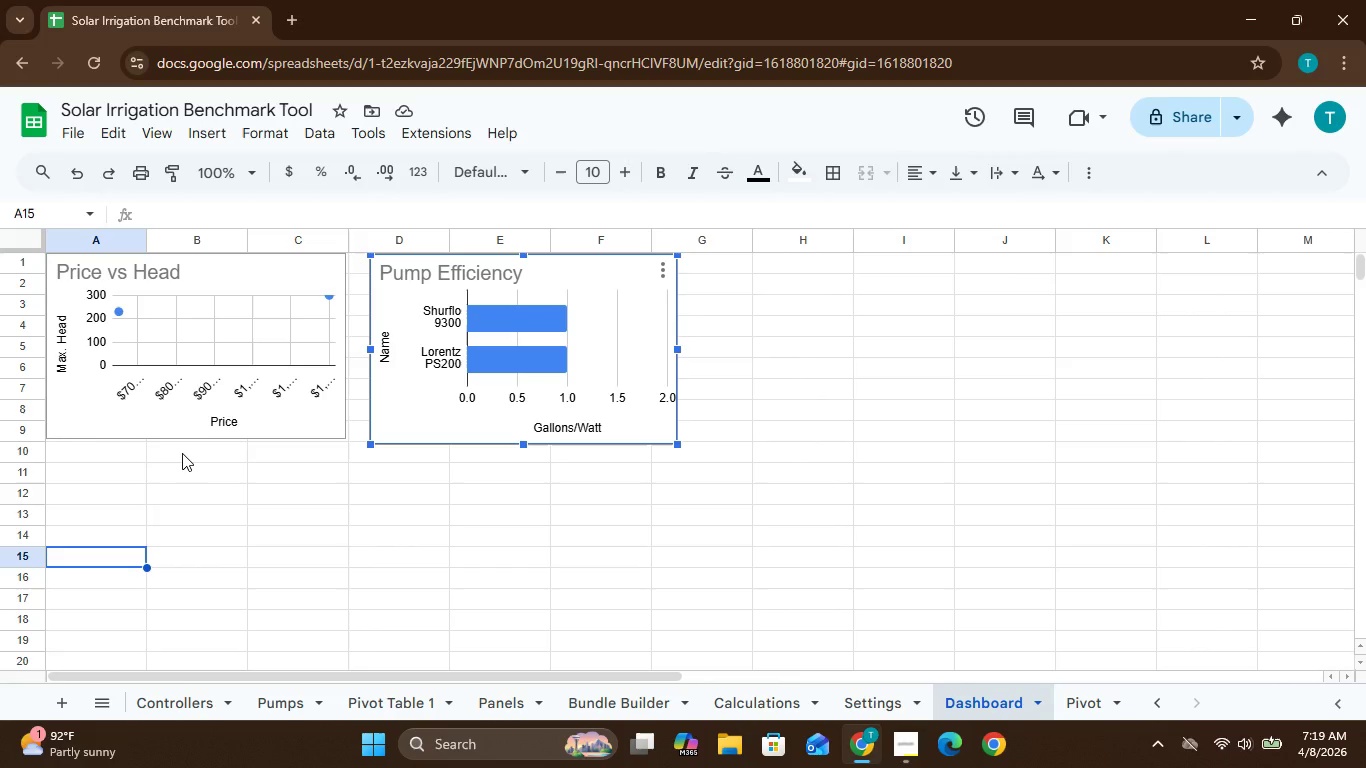 
wait(42.73)
 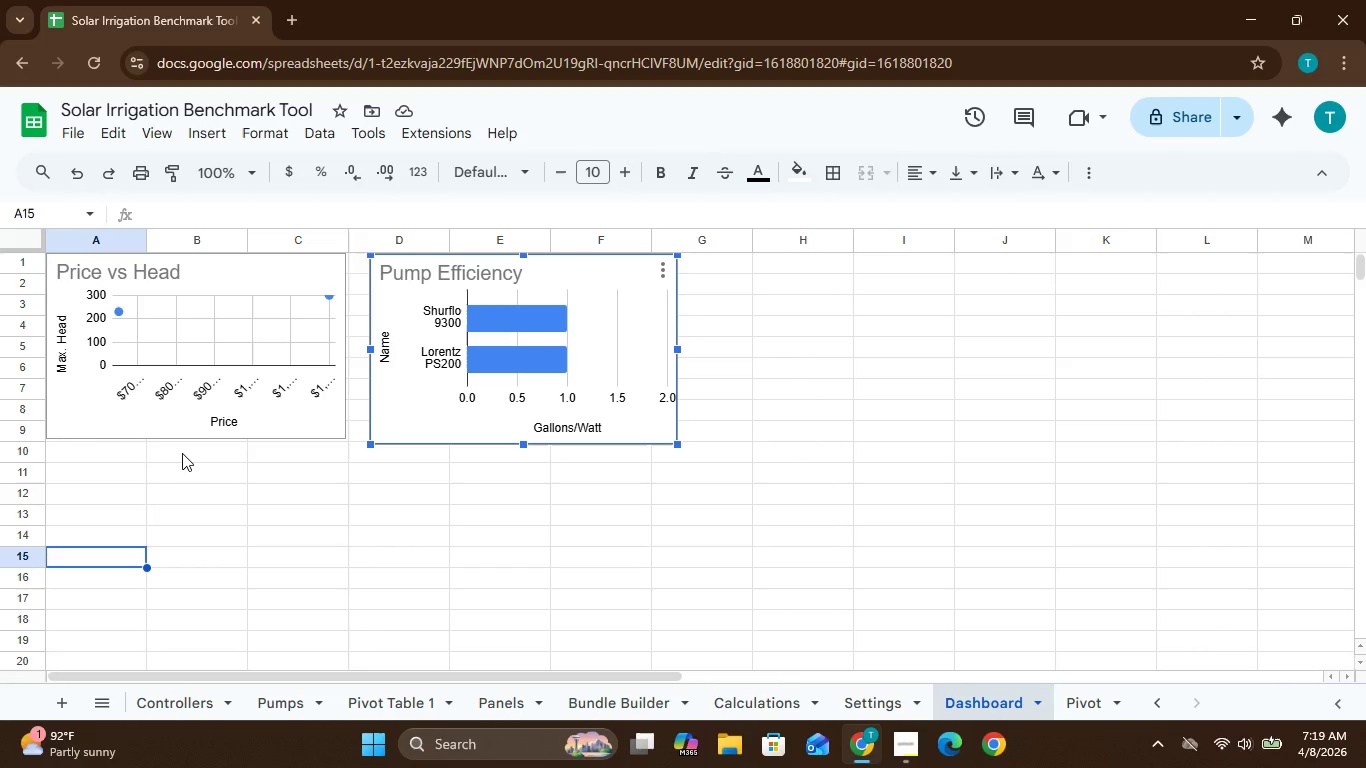 
left_click([903, 751])